 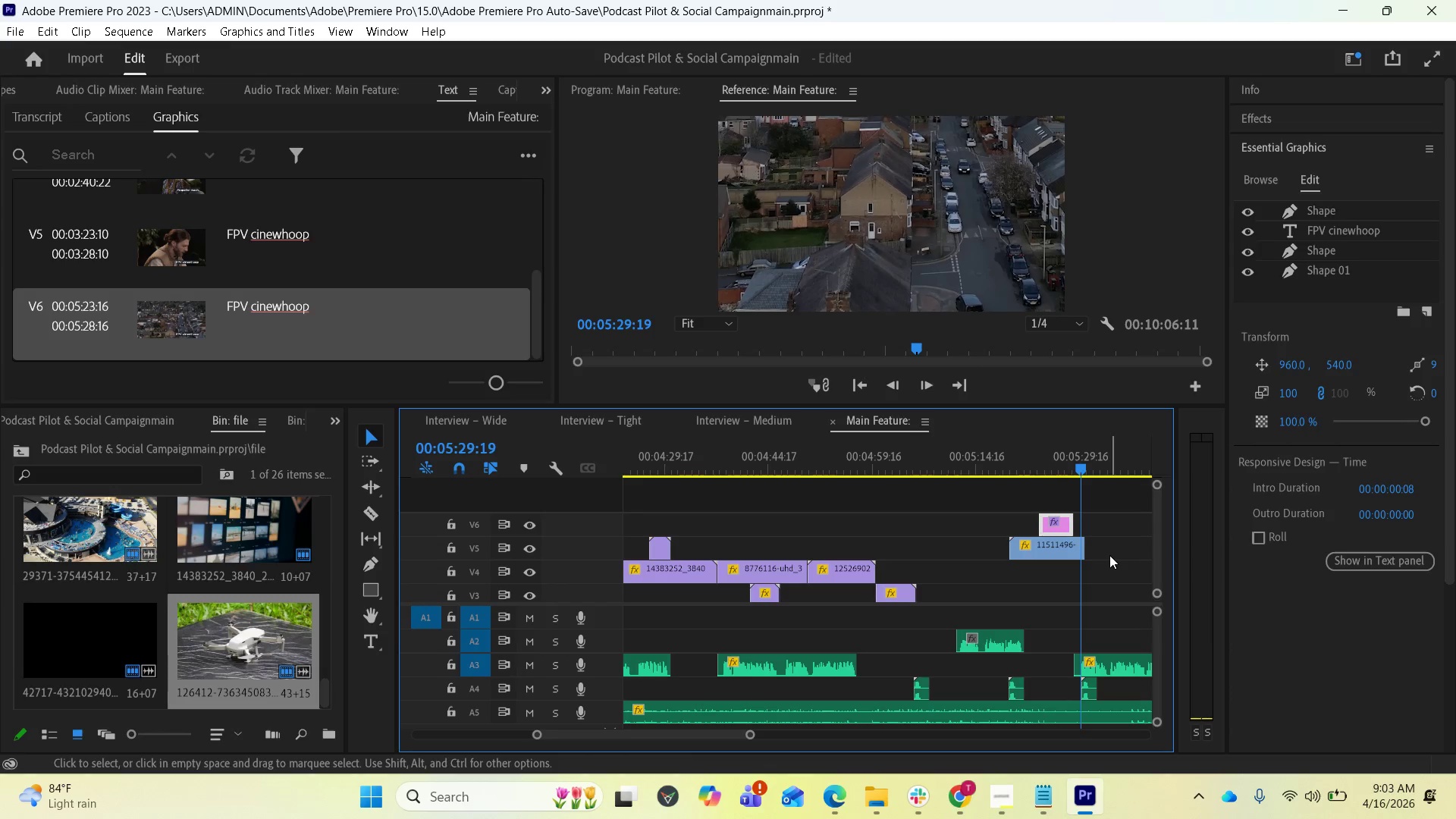 
left_click_drag(start_coordinate=[1059, 527], to_coordinate=[1086, 523])
 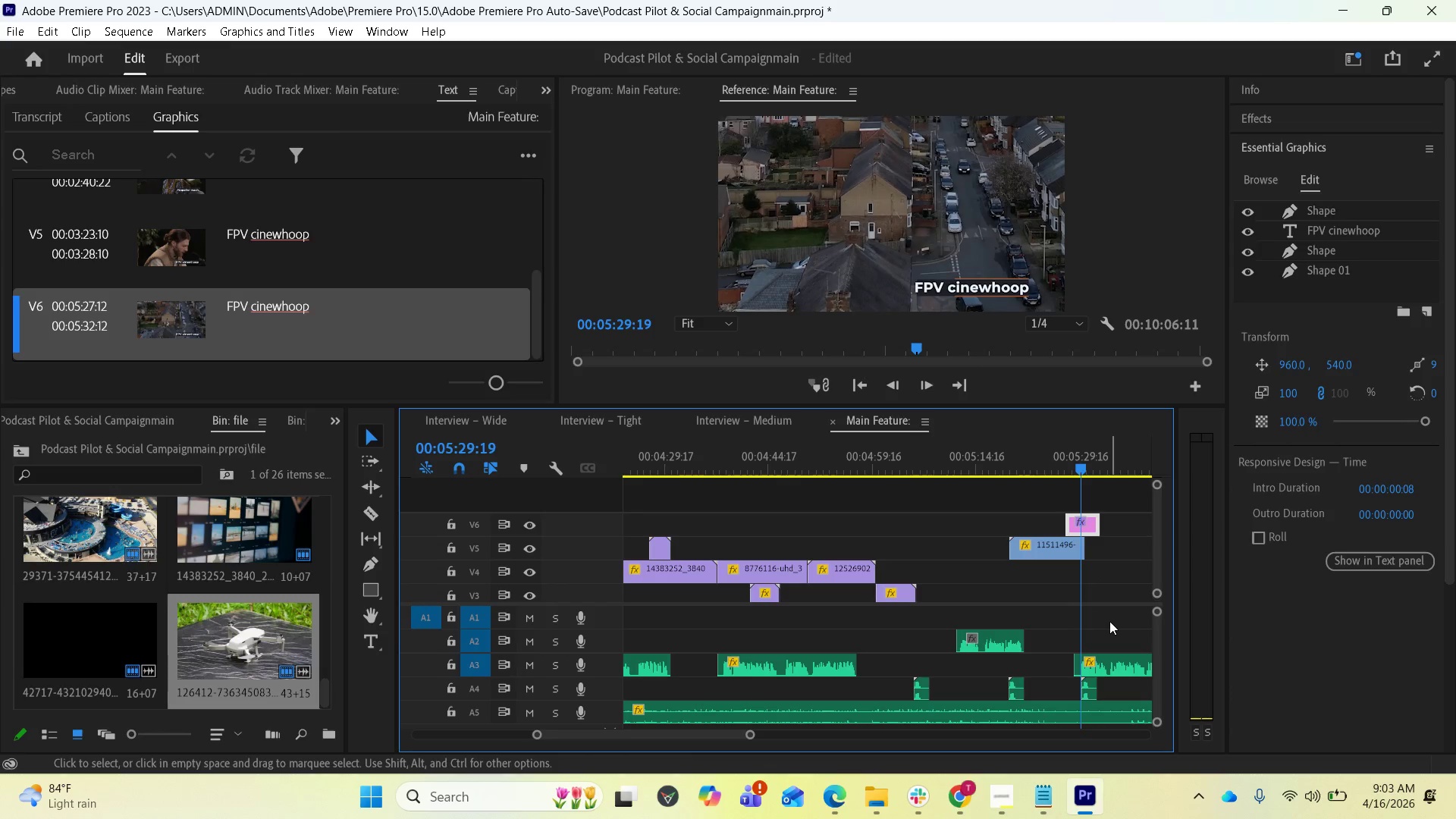 
scroll: coordinate [982, 641], scroll_direction: down, amount: 8.0
 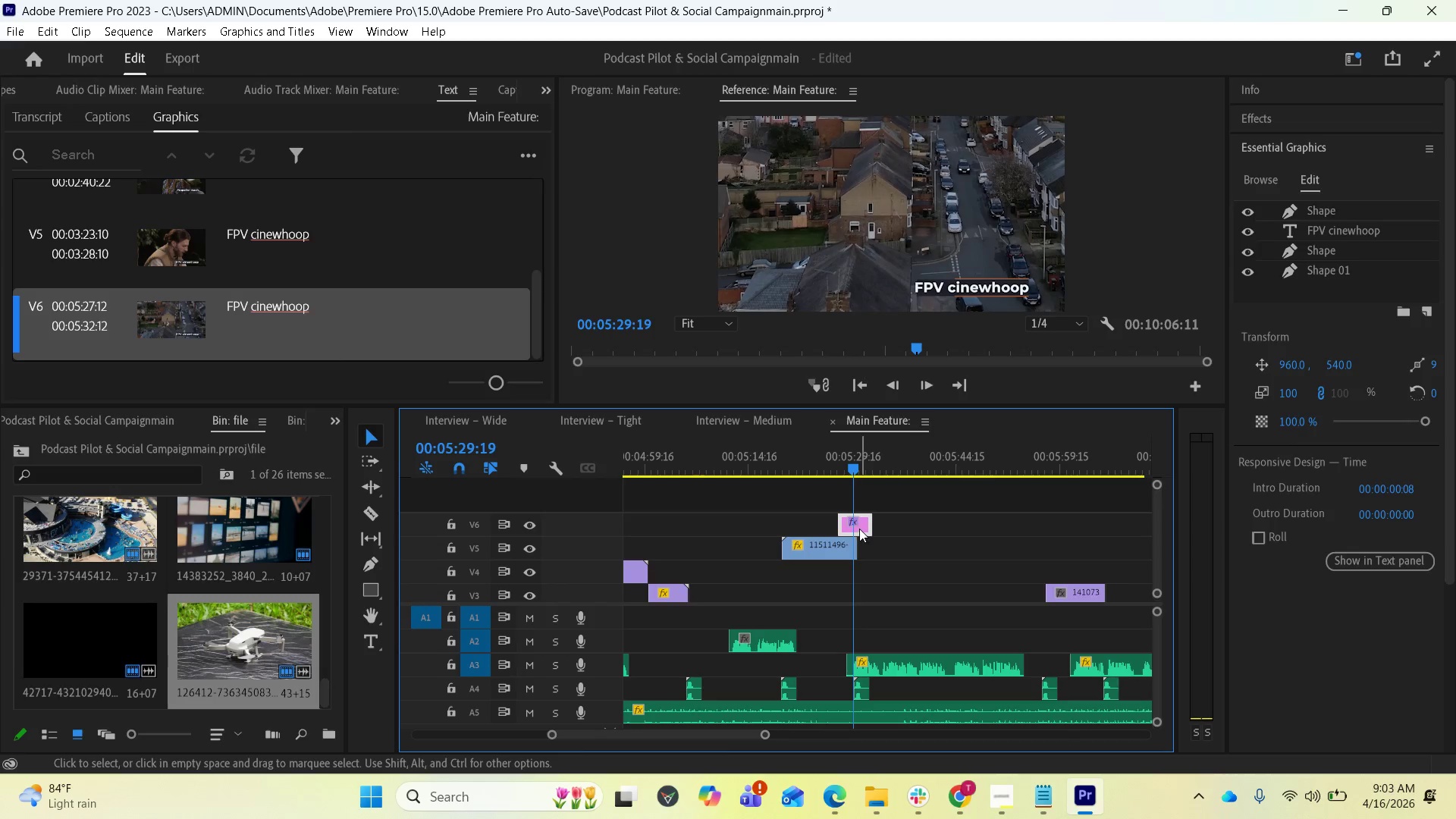 
left_click_drag(start_coordinate=[858, 525], to_coordinate=[877, 521])
 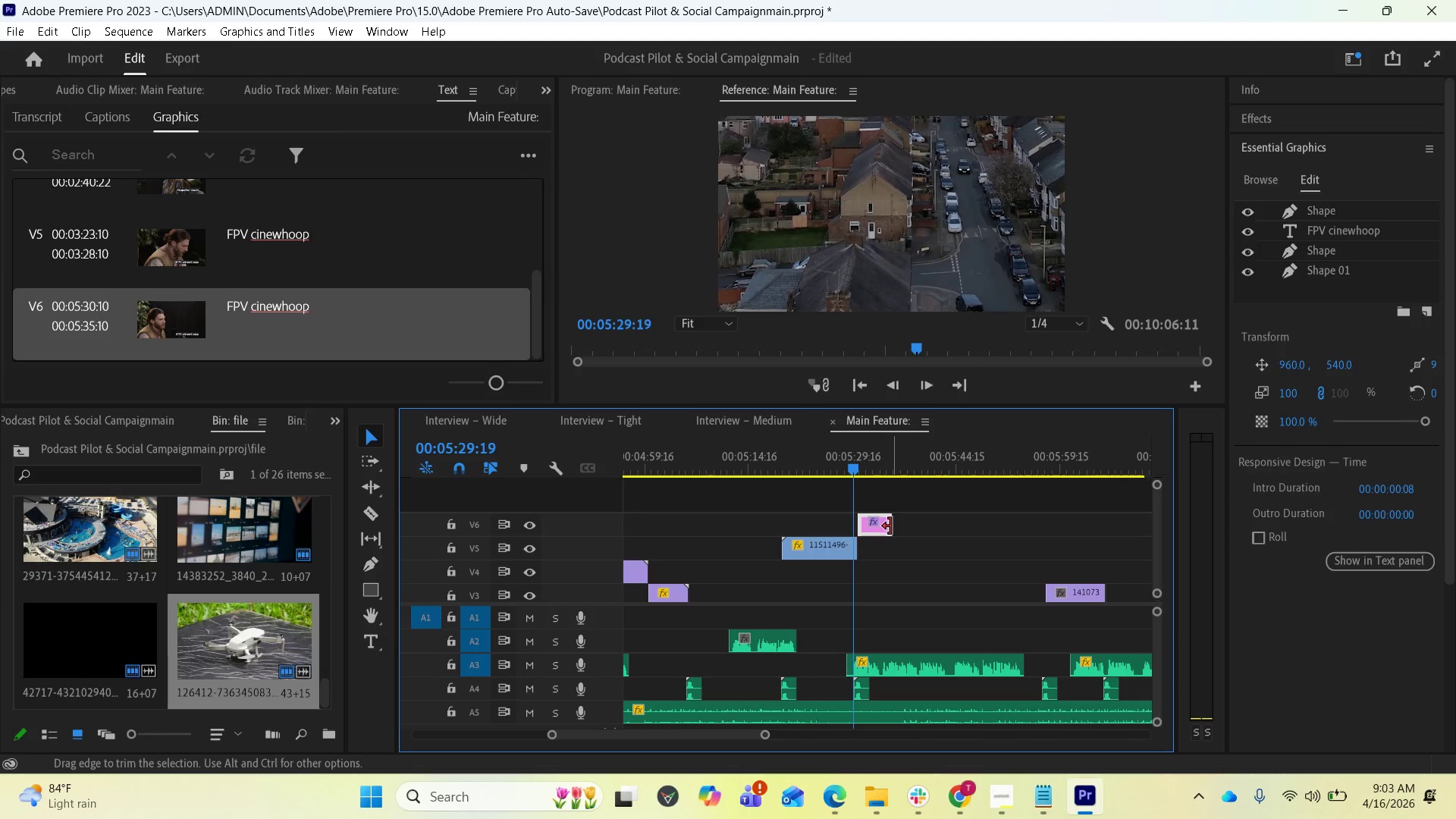 
wait(5.27)
 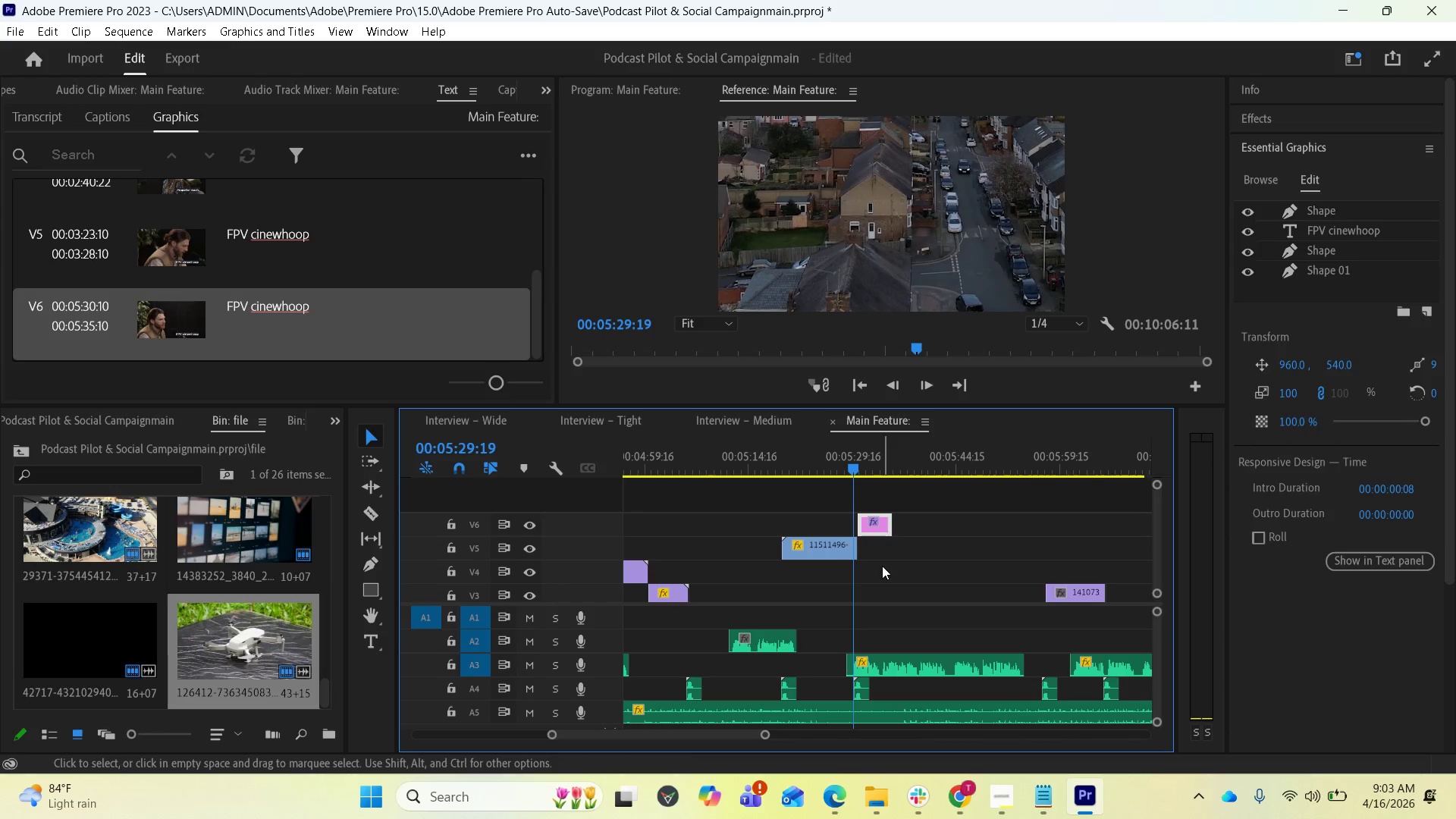 
key(Space)
 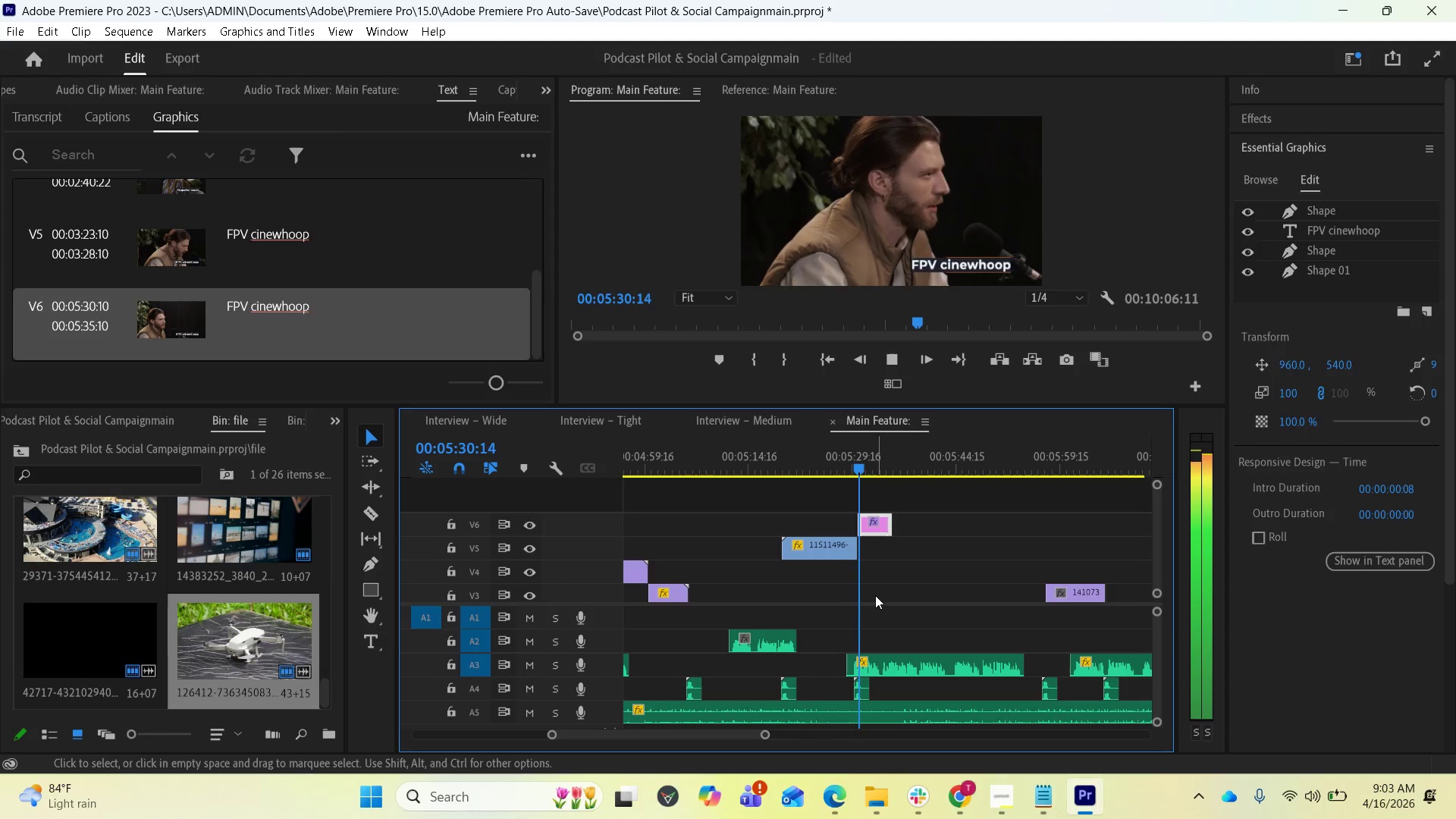 
key(Space)
 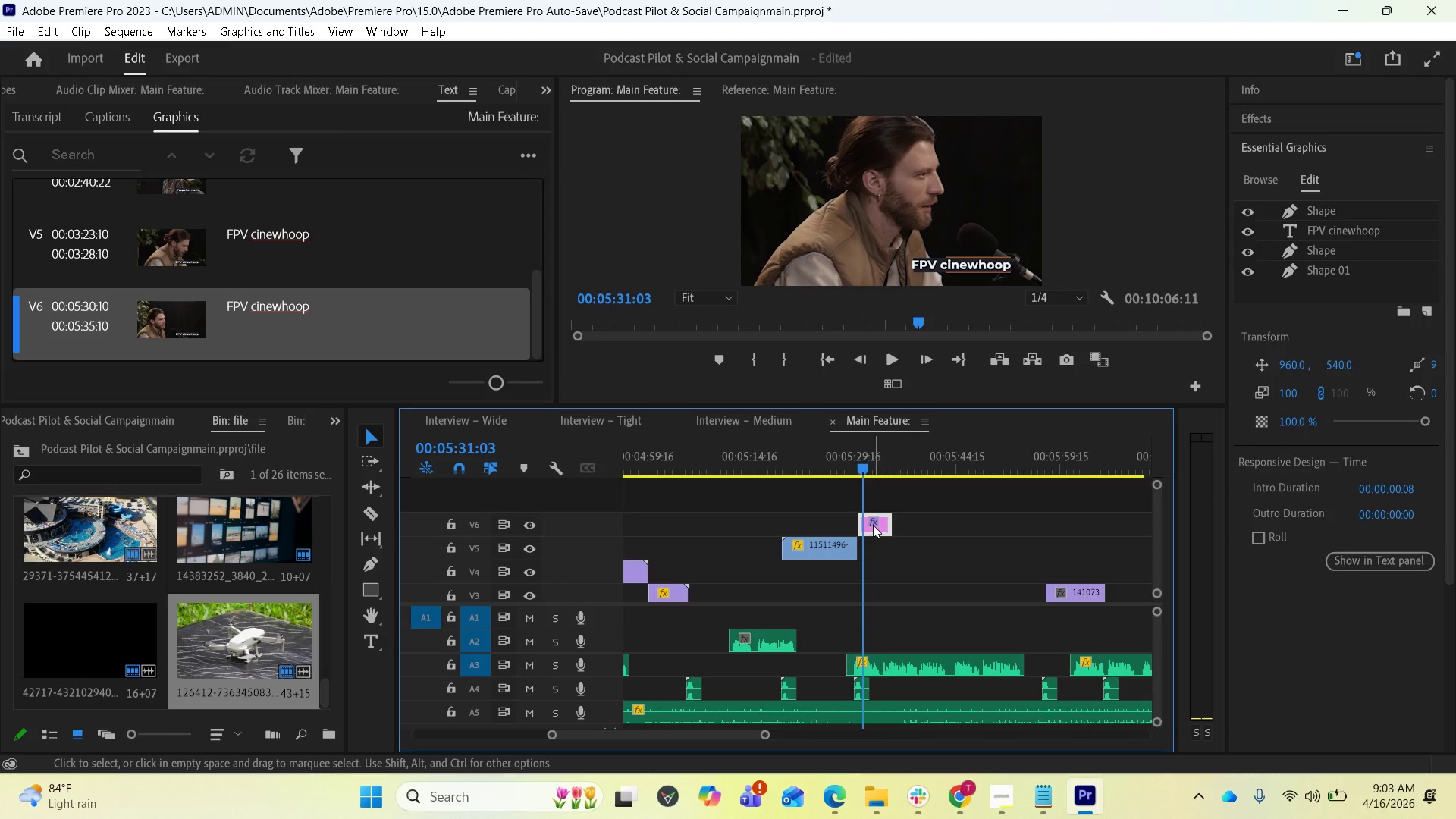 
double_click([873, 525])
 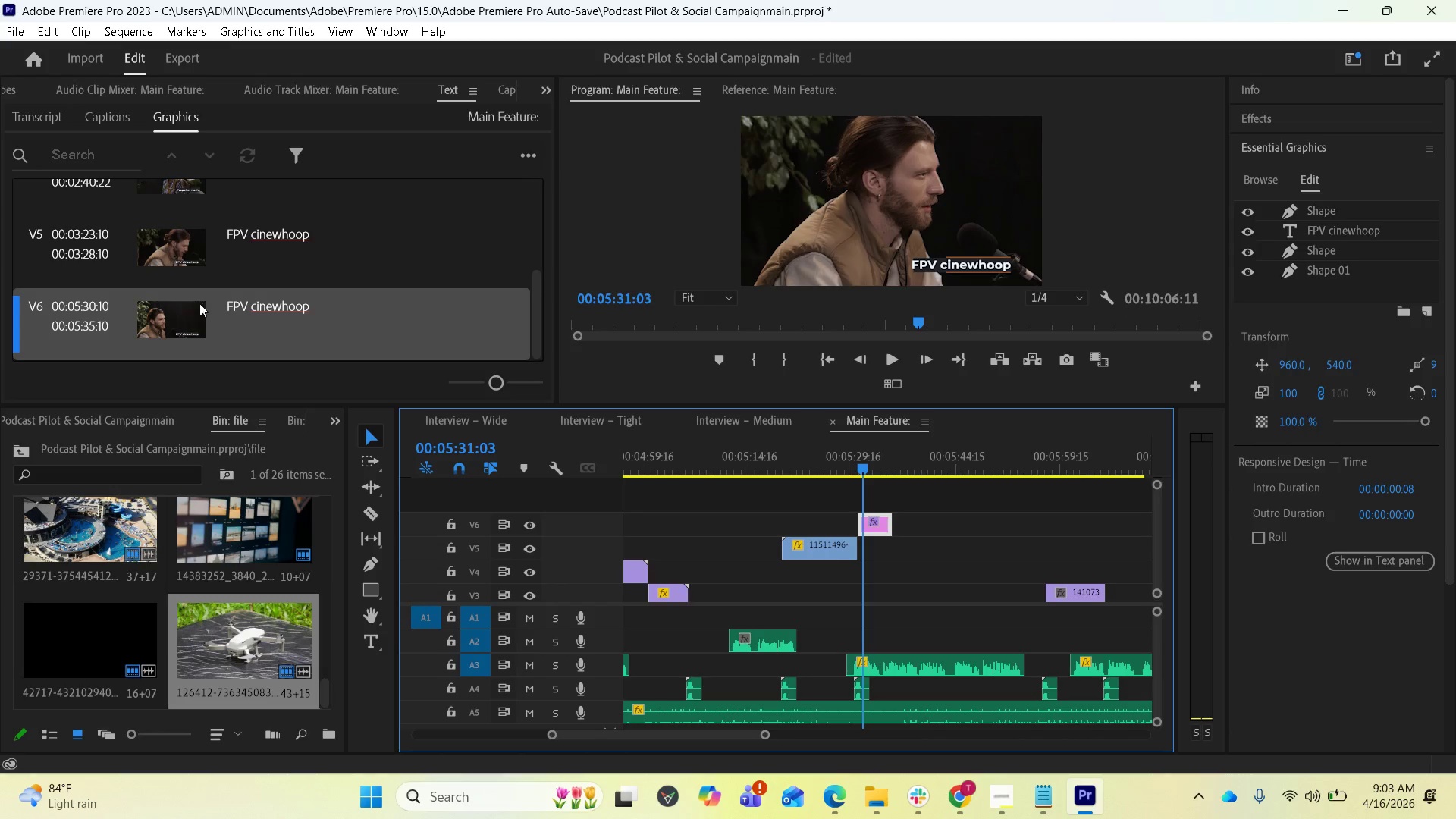 
double_click([244, 302])
 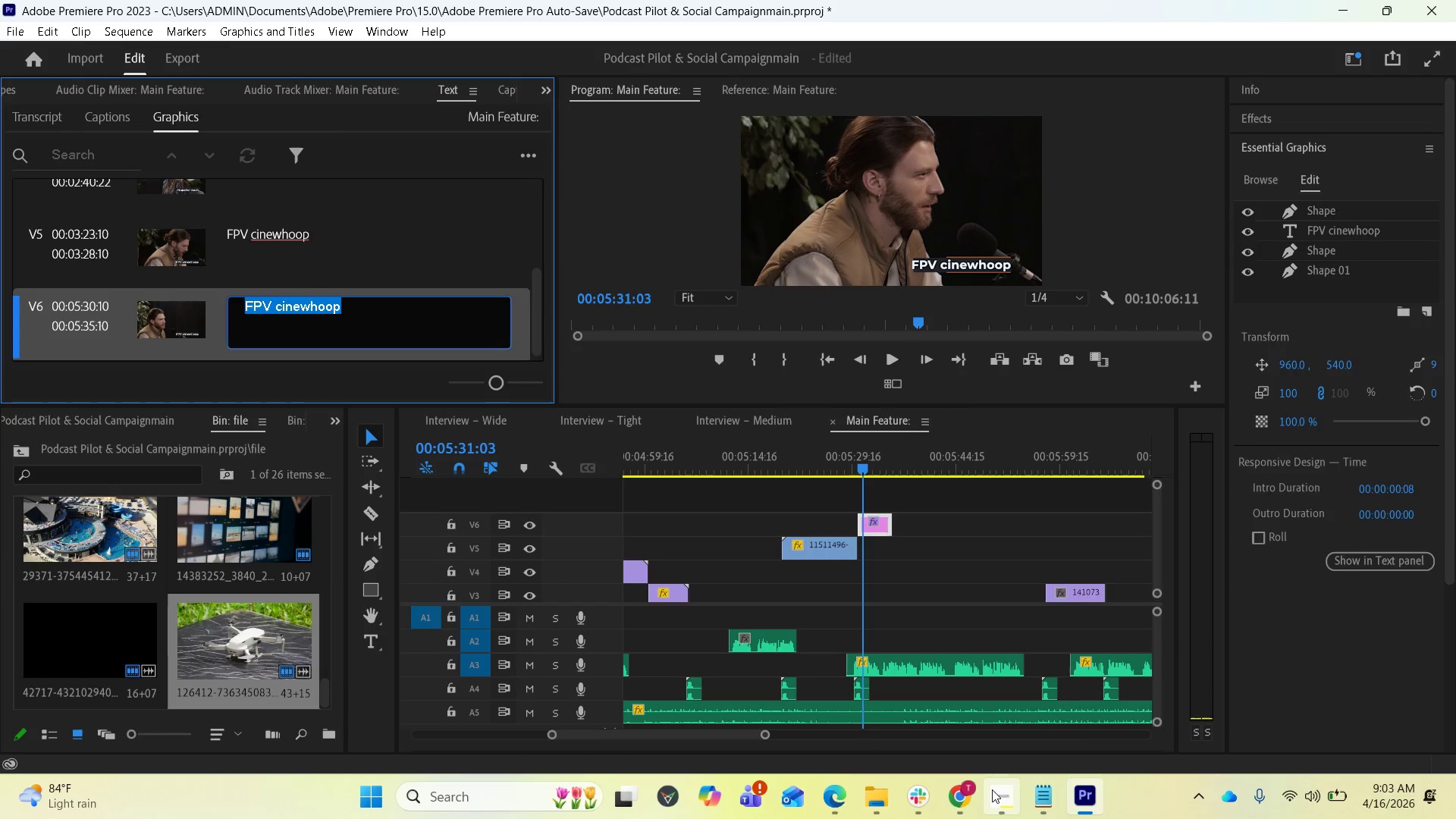 
left_click([1021, 713])